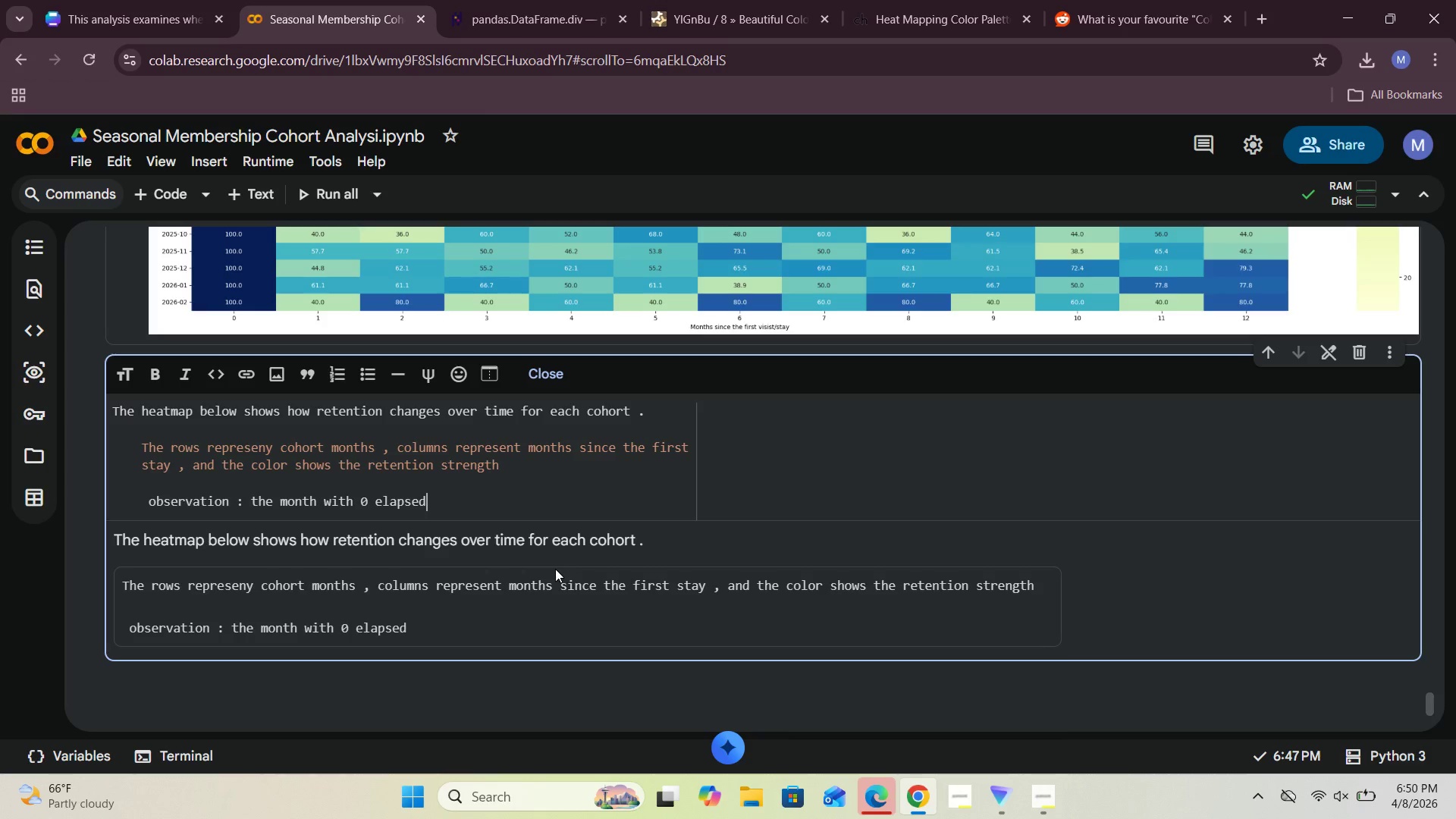 
key(Backspace)
 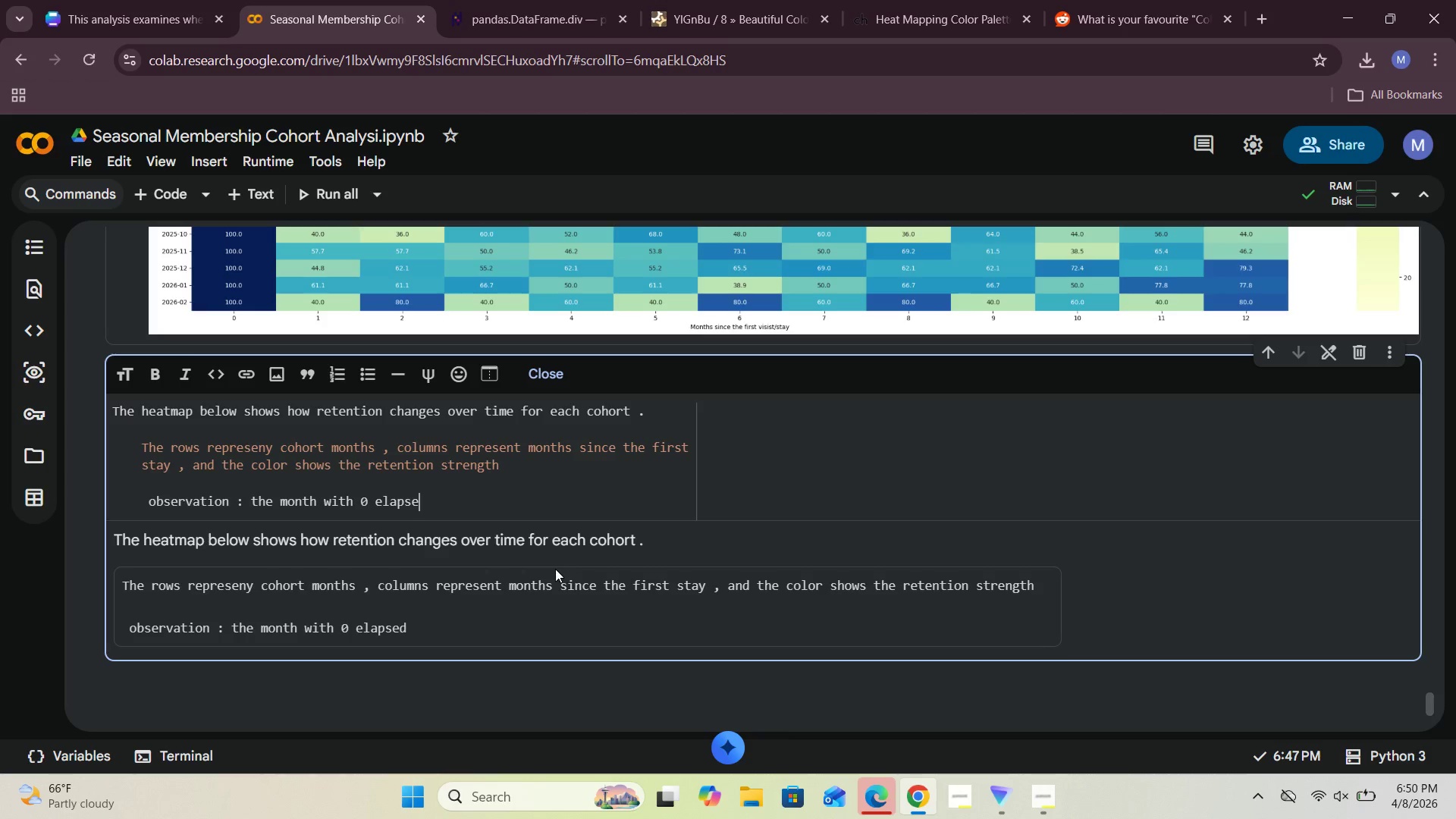 
key(Backspace)
 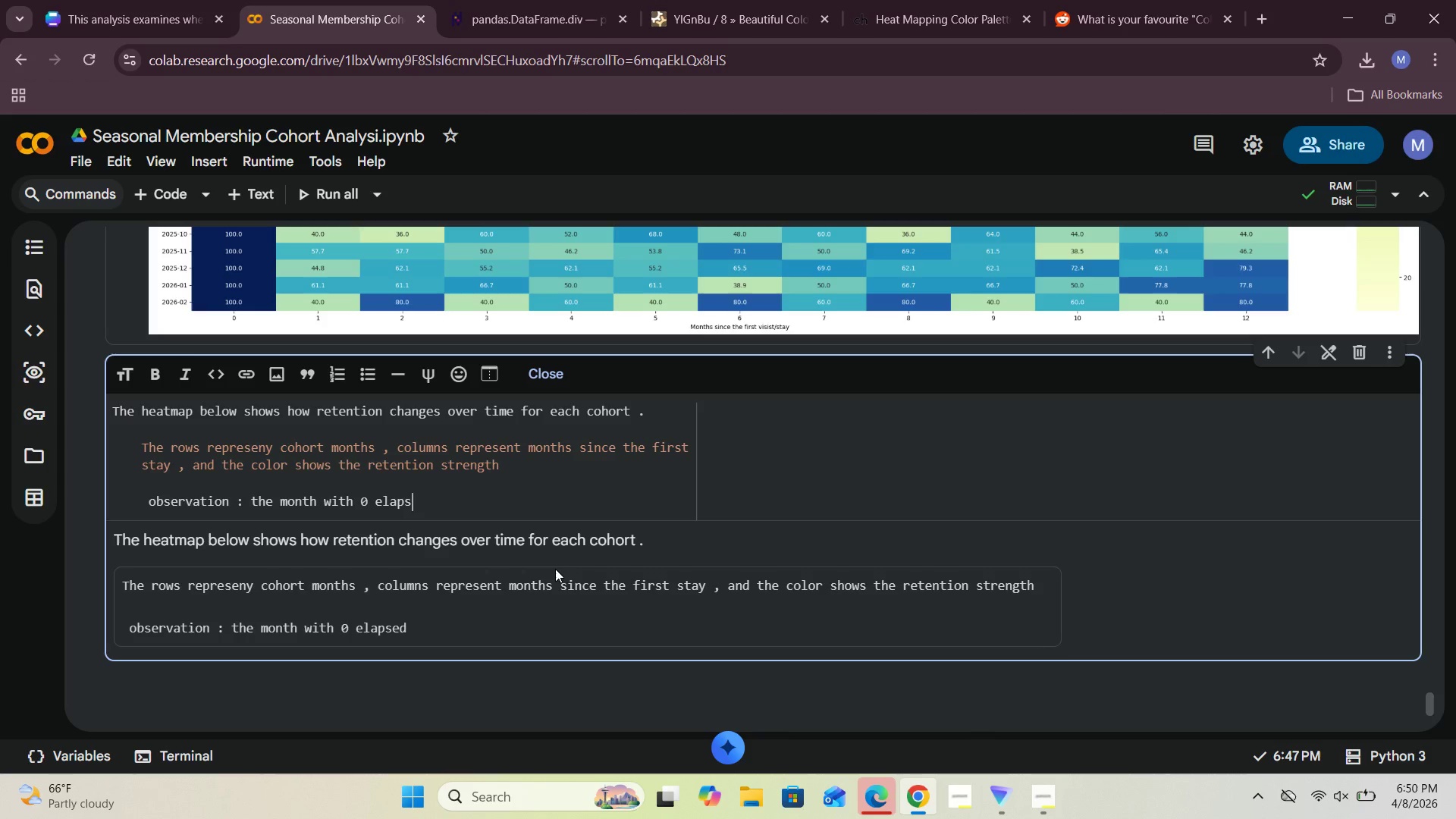 
key(Backspace)
 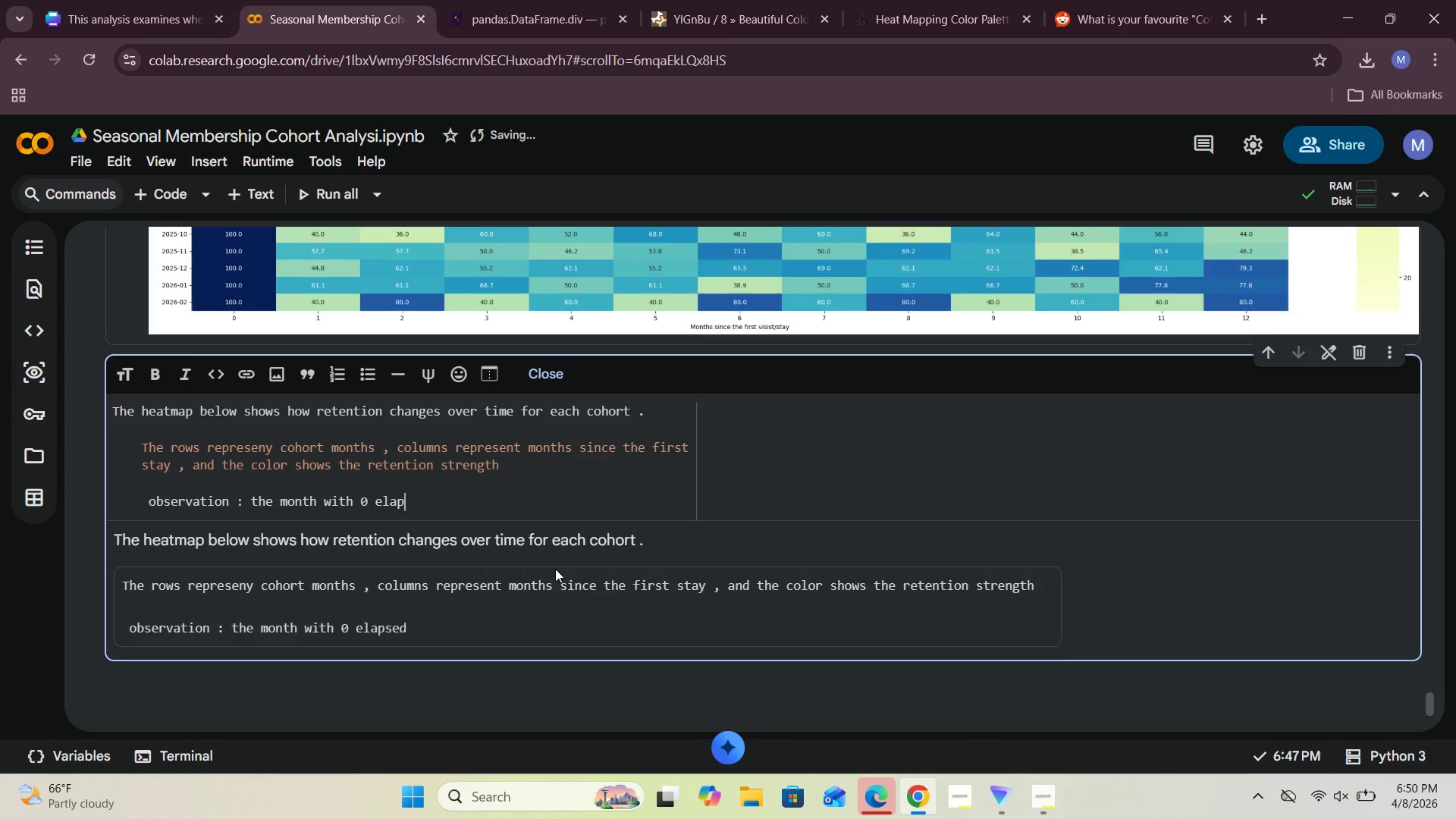 
key(Backspace)
 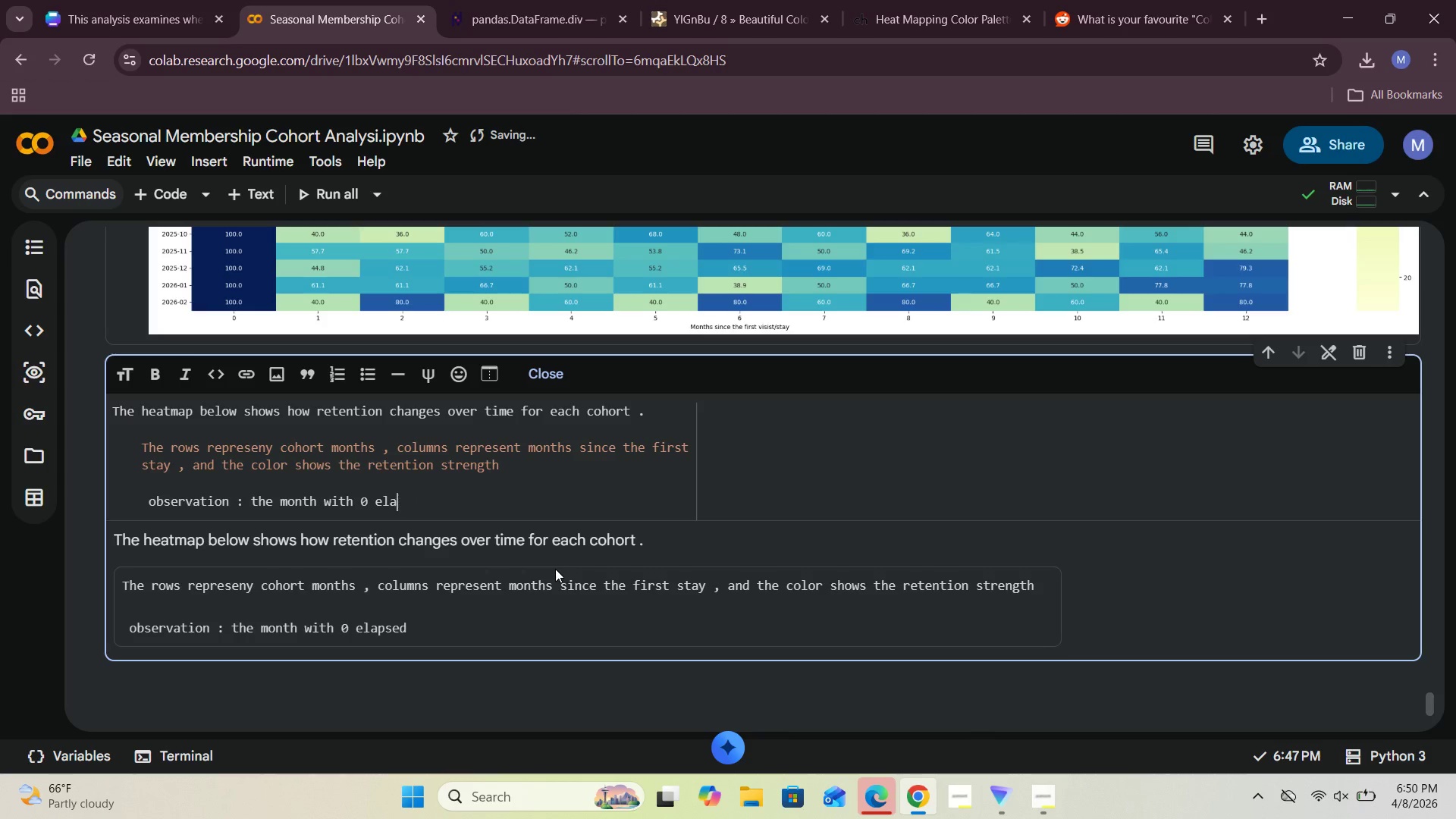 
key(Backspace)
 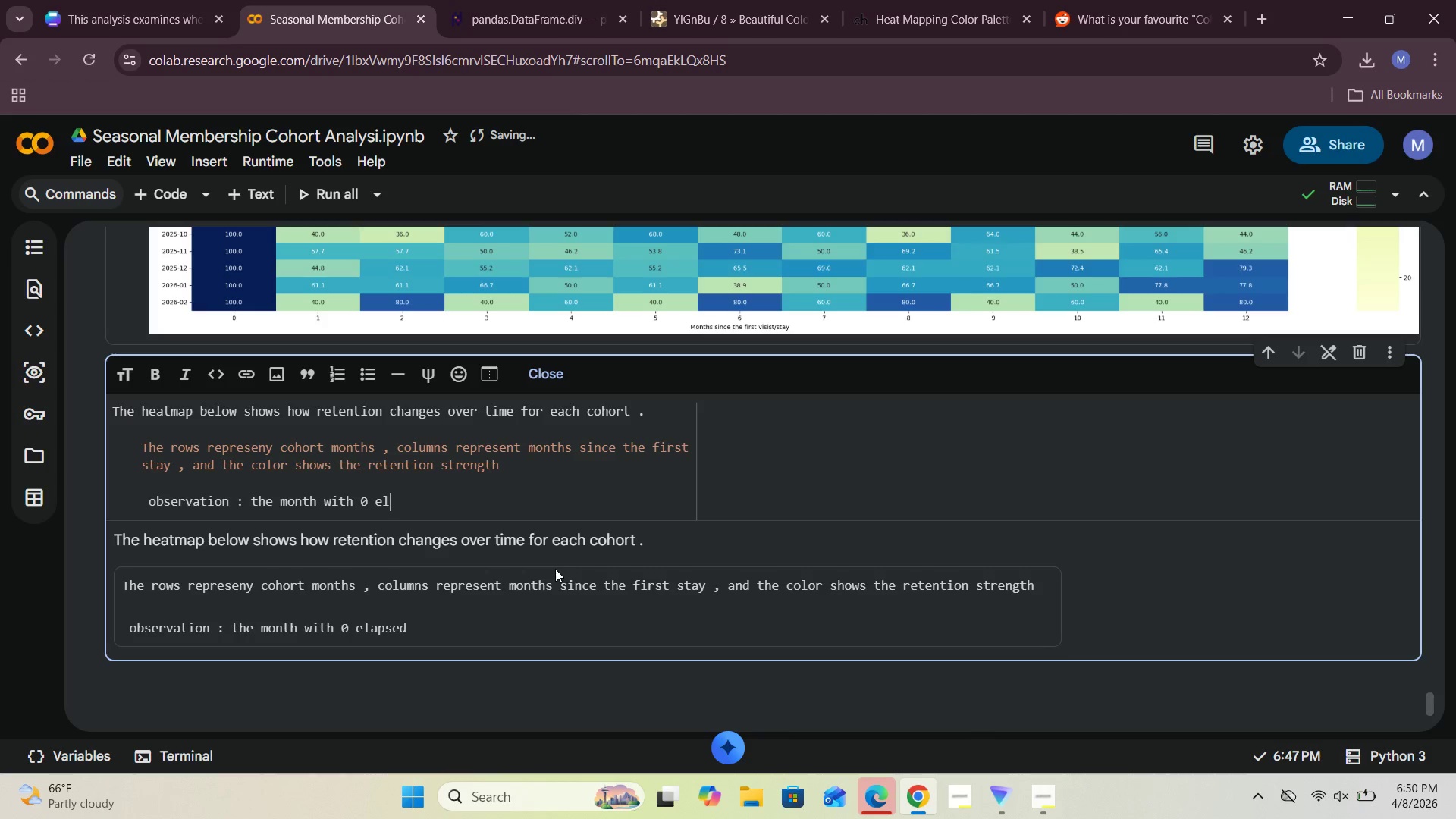 
key(Backspace)
 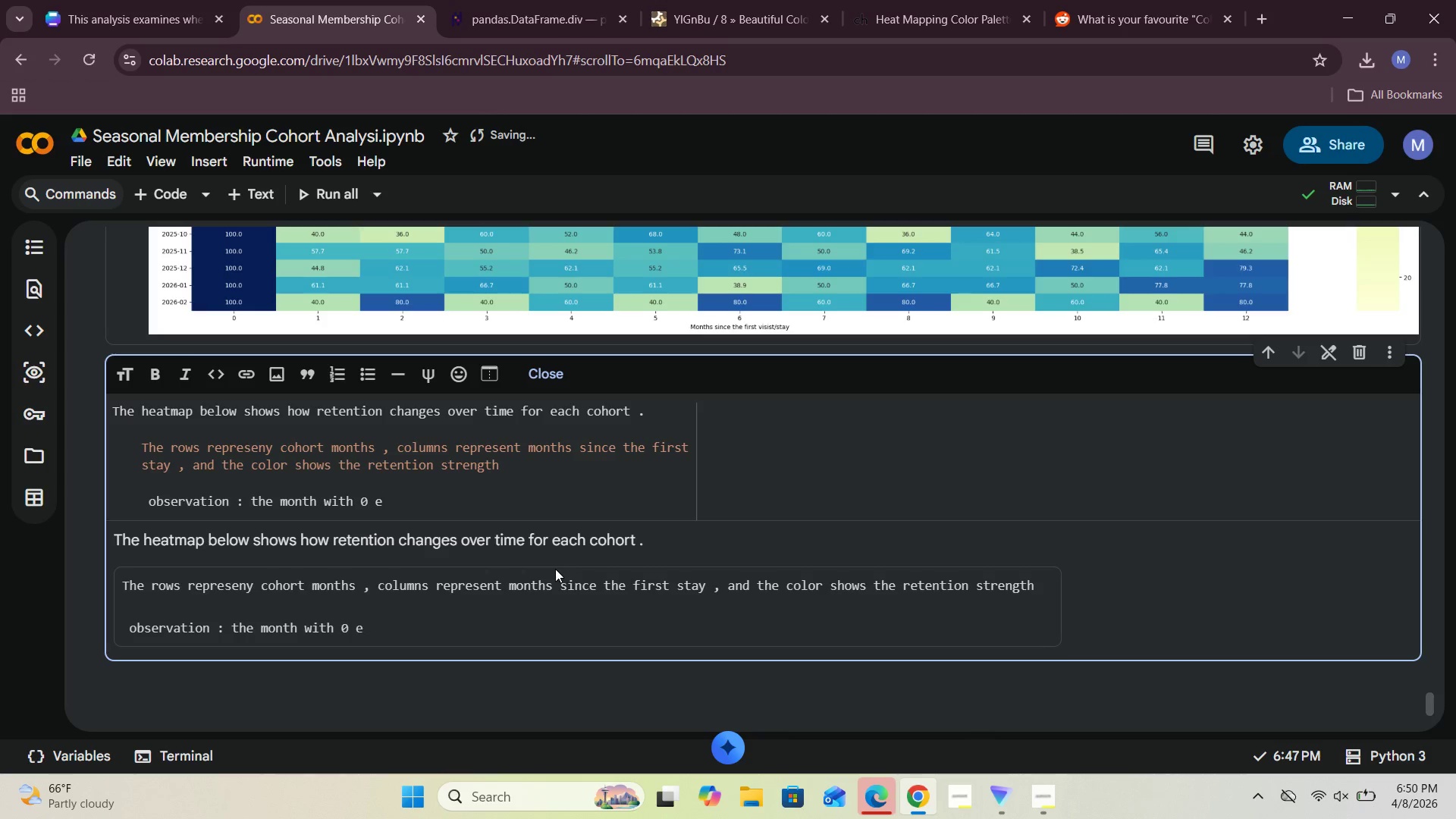 
type(lapsed month has higher )
 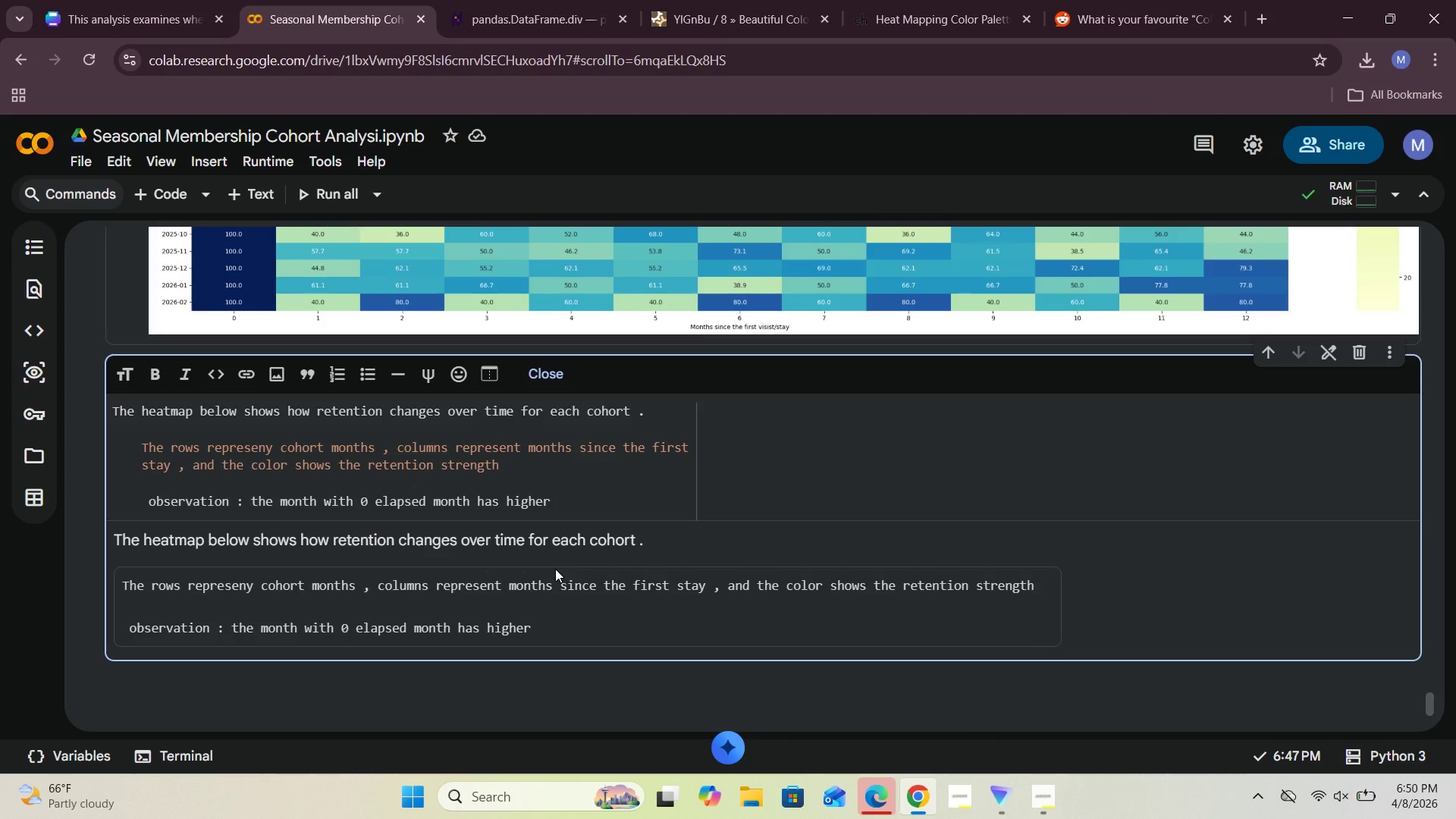 
hold_key(key=Backspace, duration=0.66)
 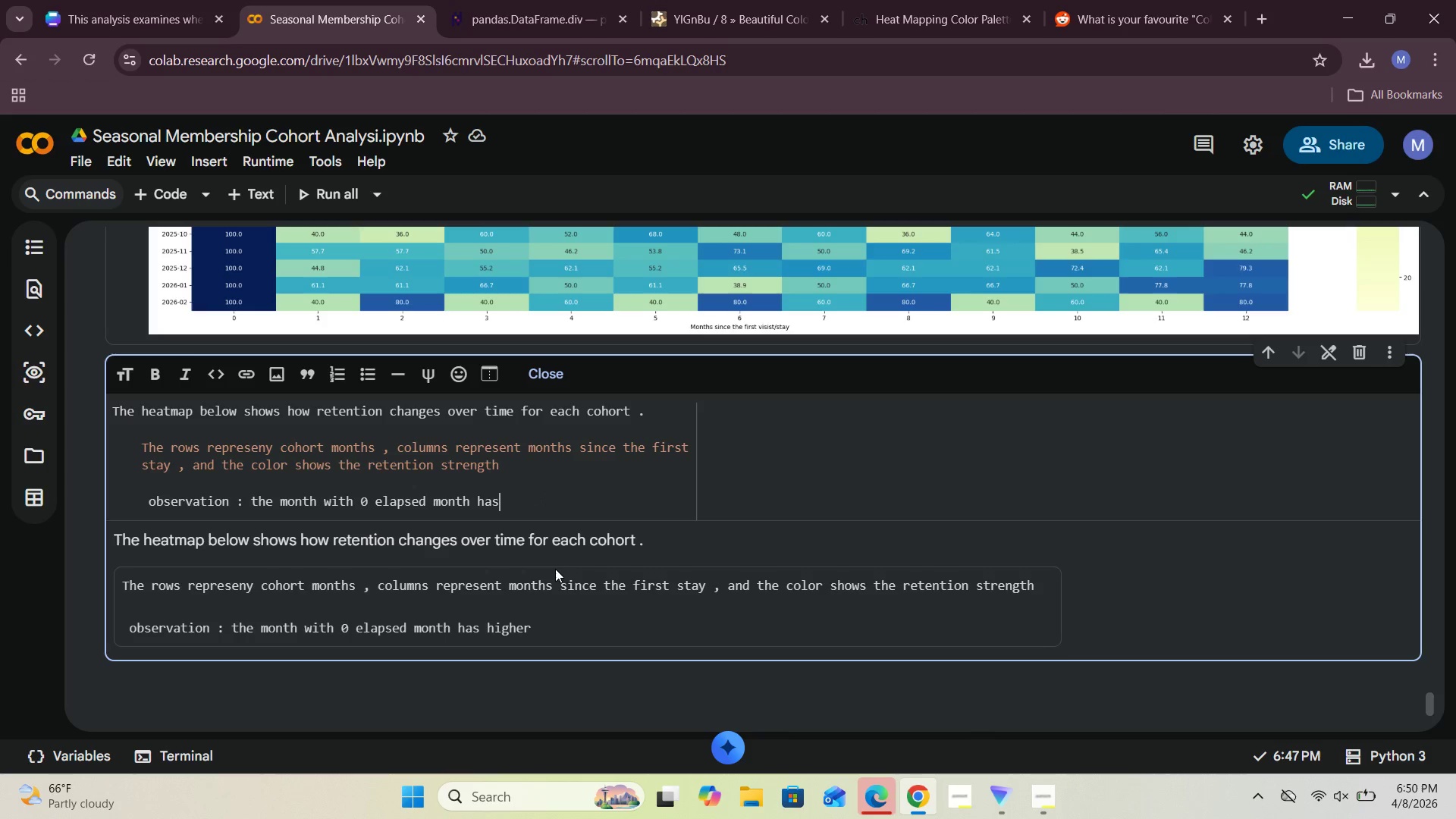 
key(Backspace)
 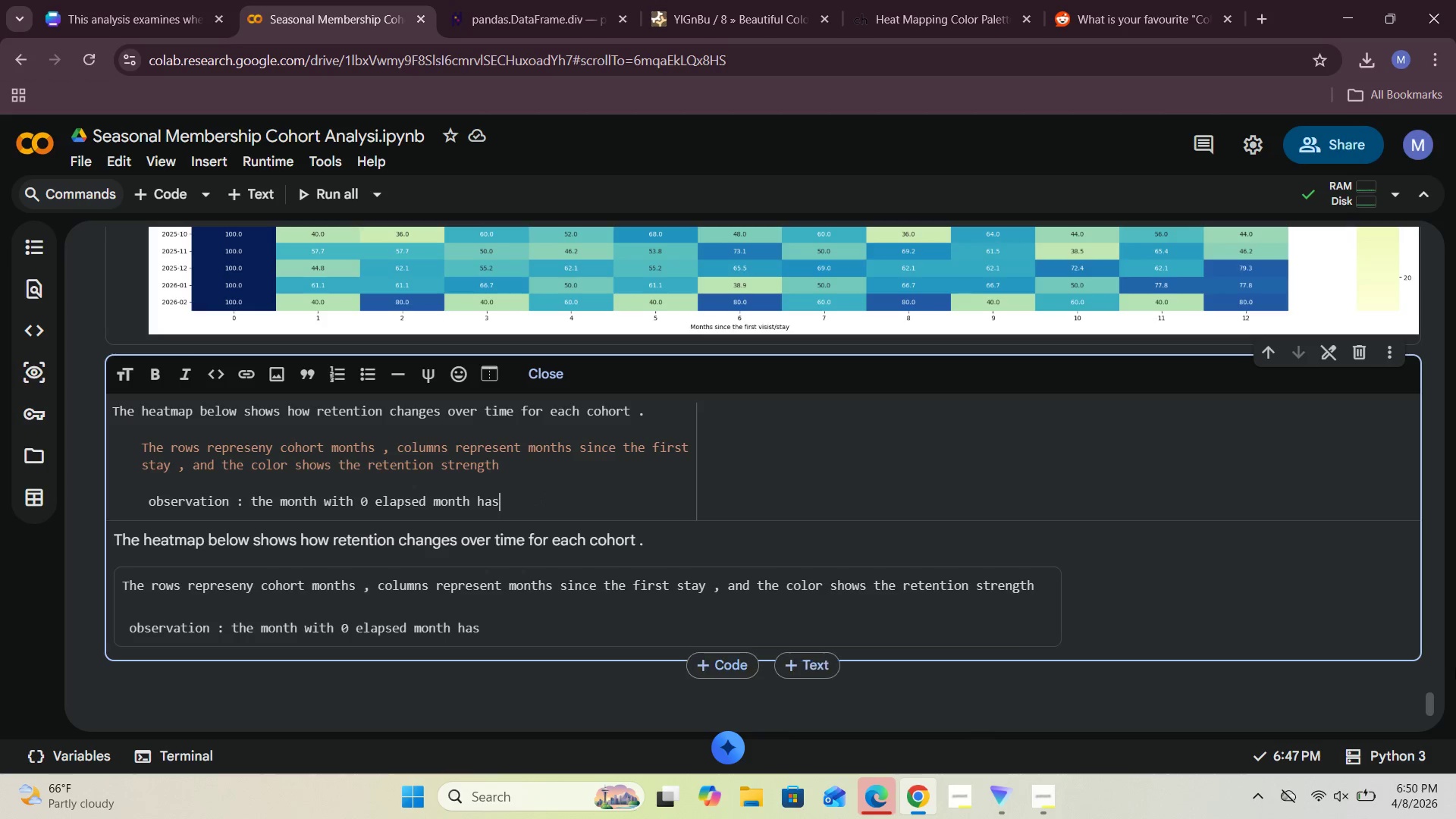 
left_click_drag(start_coordinate=[1428, 701], to_coordinate=[1432, 225])
 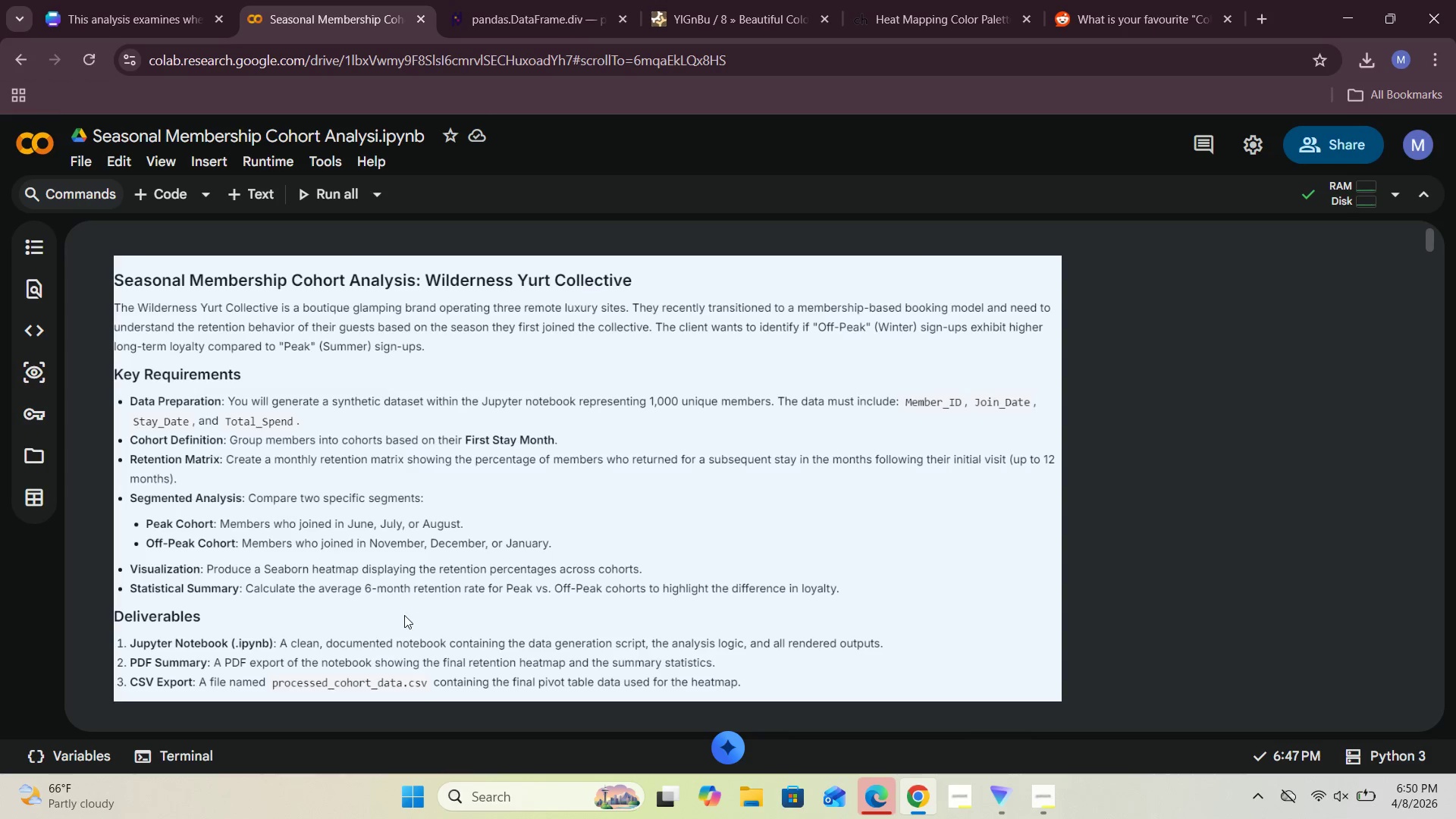 
scroll: coordinate [407, 615], scroll_direction: down, amount: 1.0
 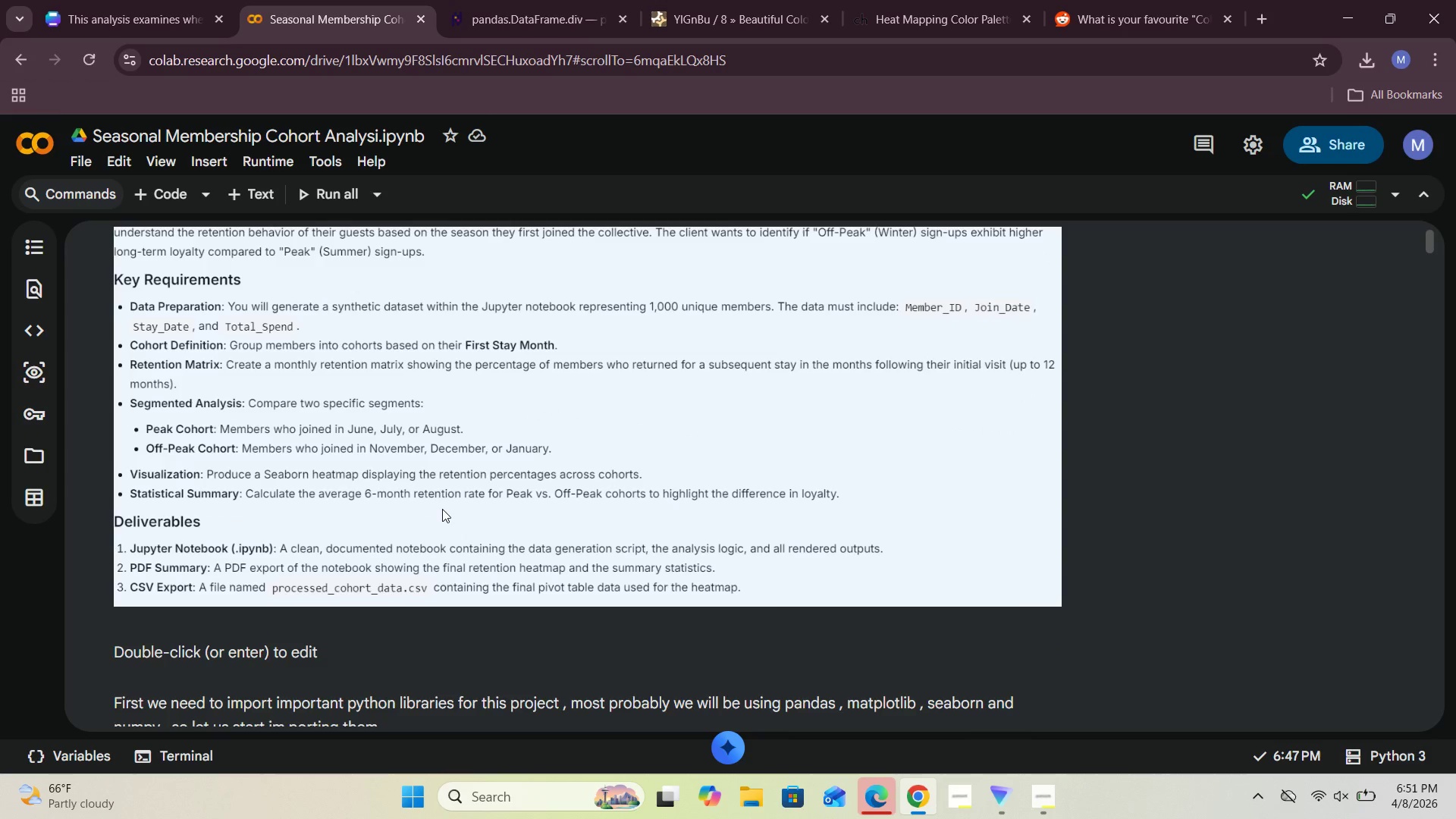 
scroll: coordinate [442, 509], scroll_direction: up, amount: 1.0
 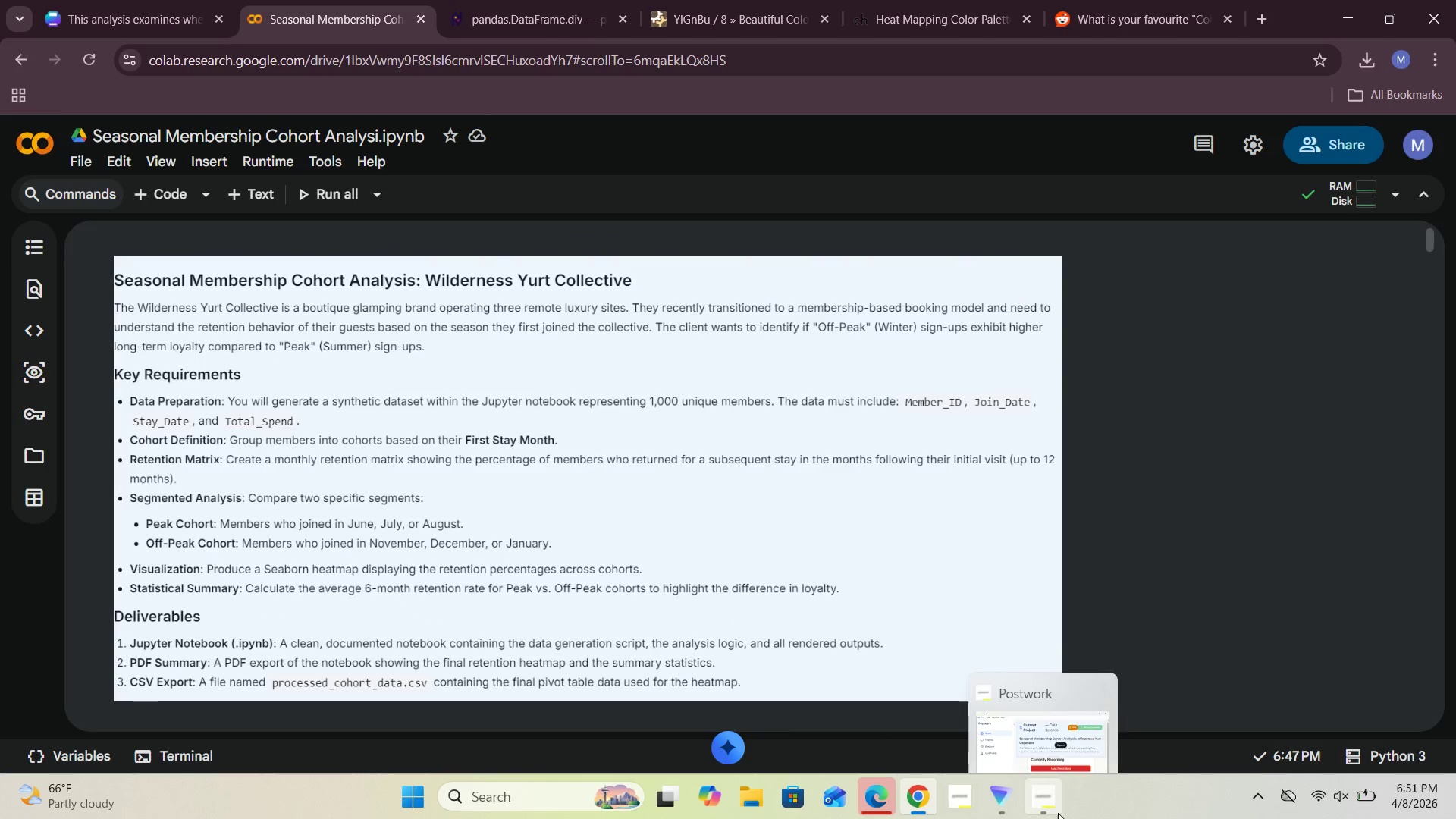 
left_click([1050, 807])